 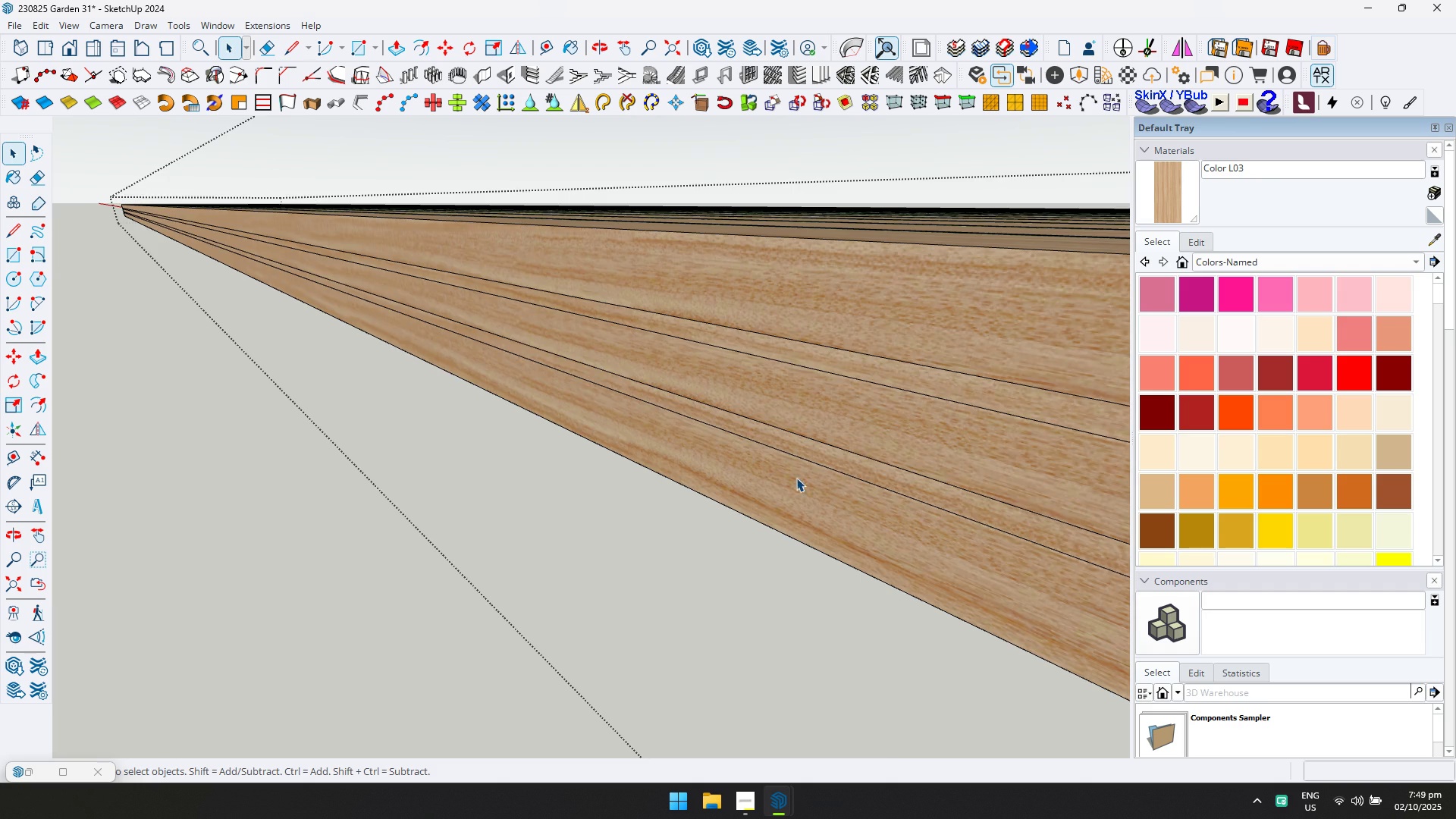 
key(Escape)
 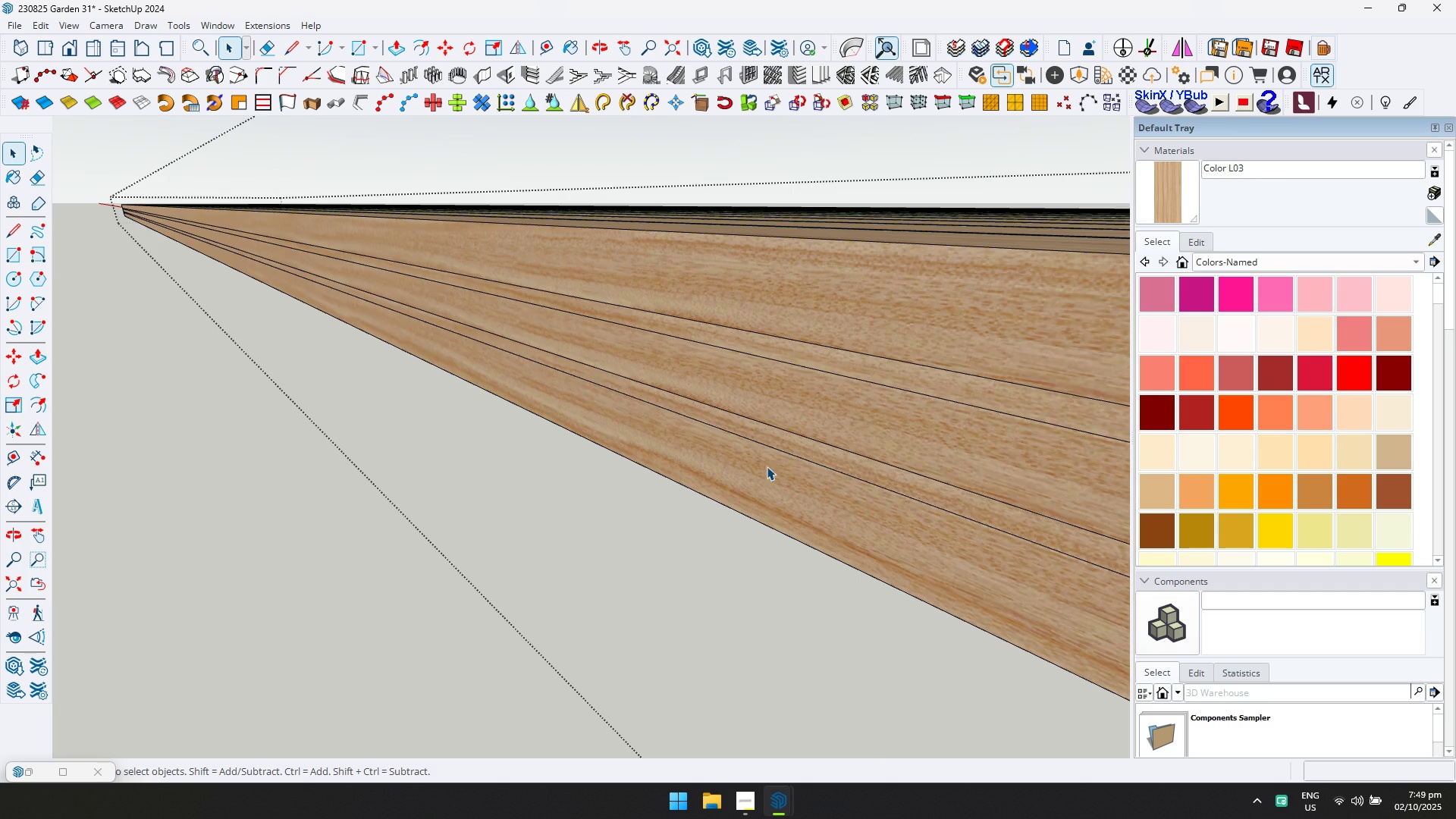 
scroll: coordinate [576, 358], scroll_direction: down, amount: 9.0
 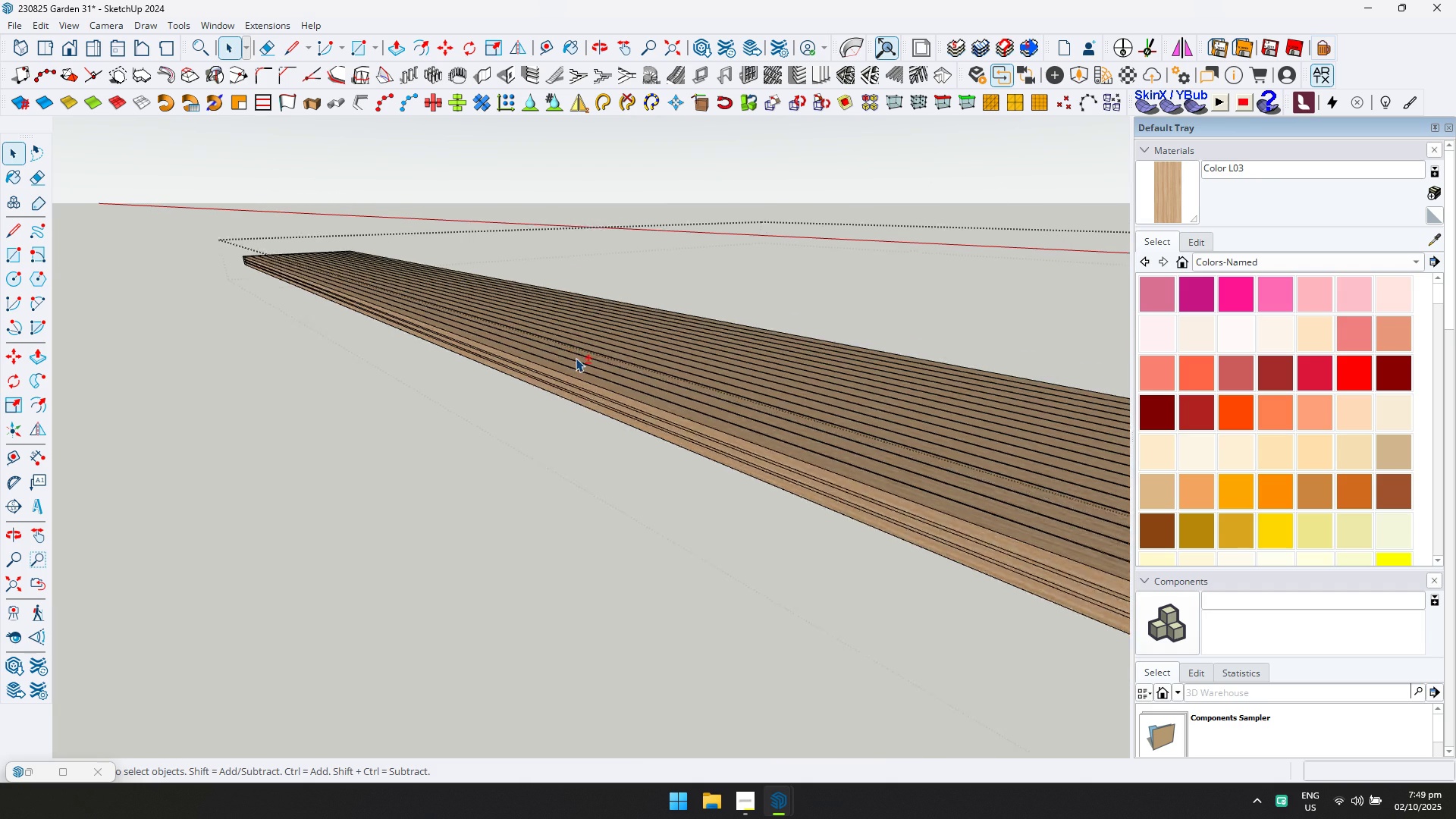 
key(Shift+ShiftLeft)
 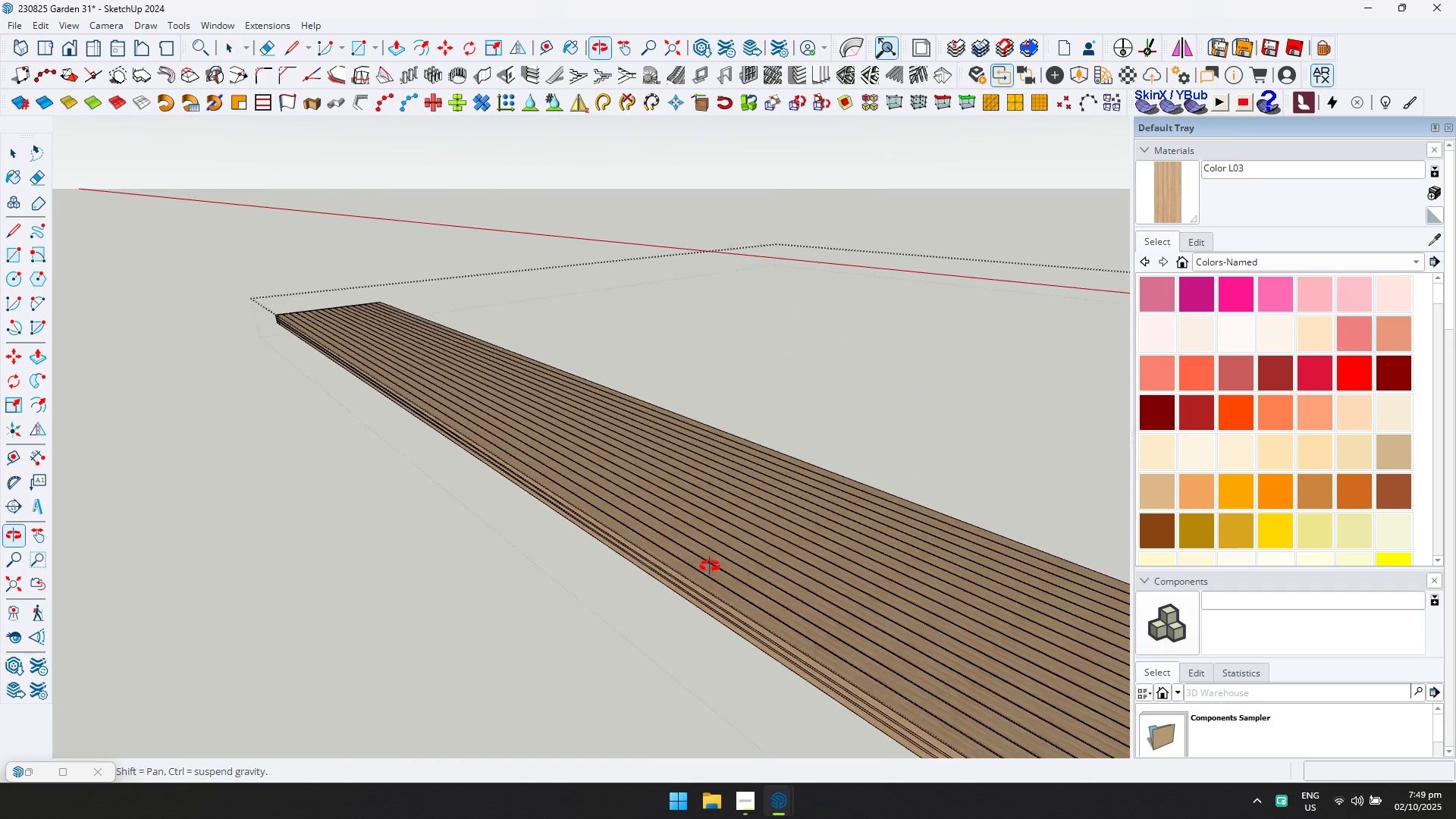 
key(Escape)
 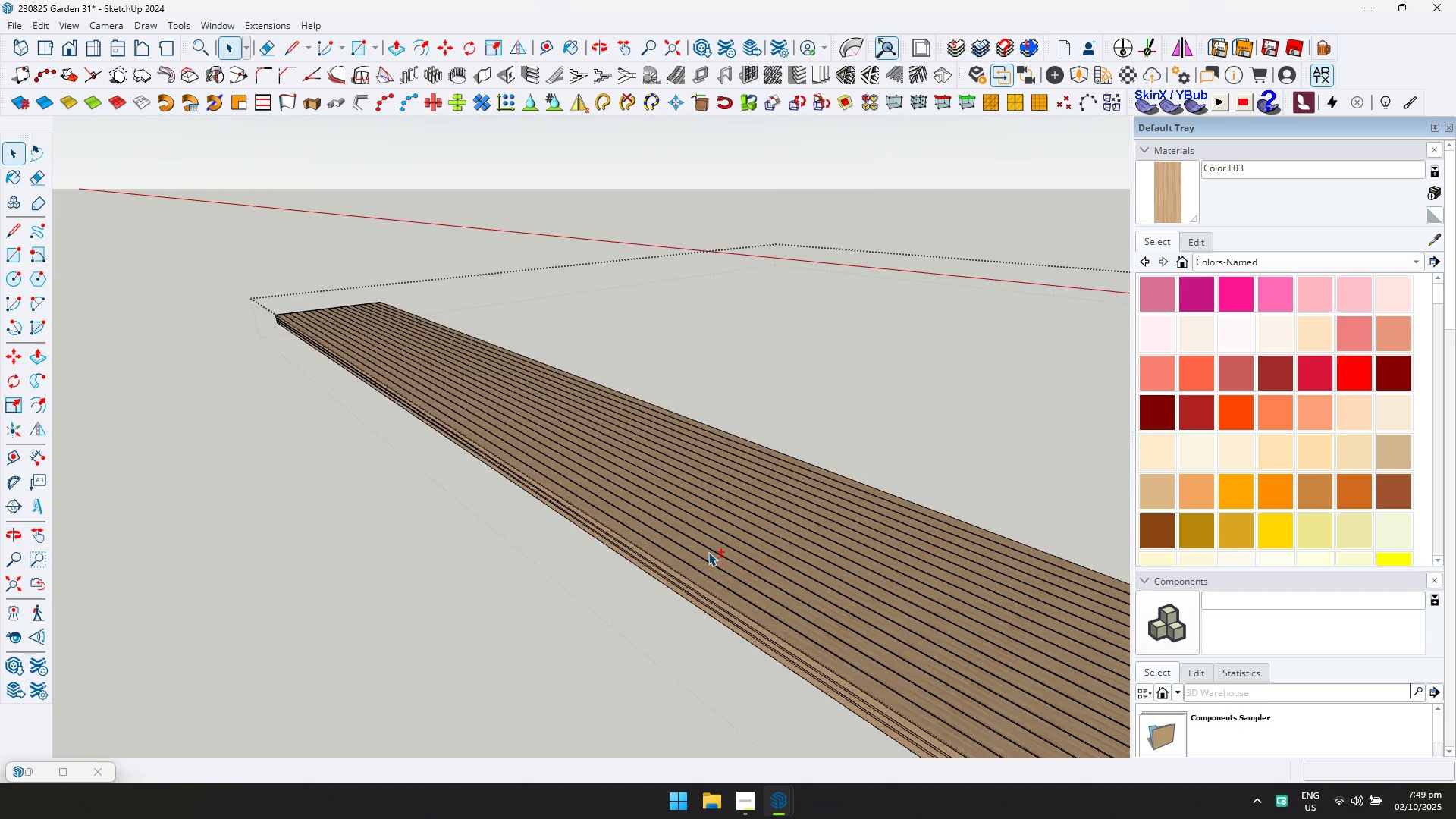 
key(Escape)
 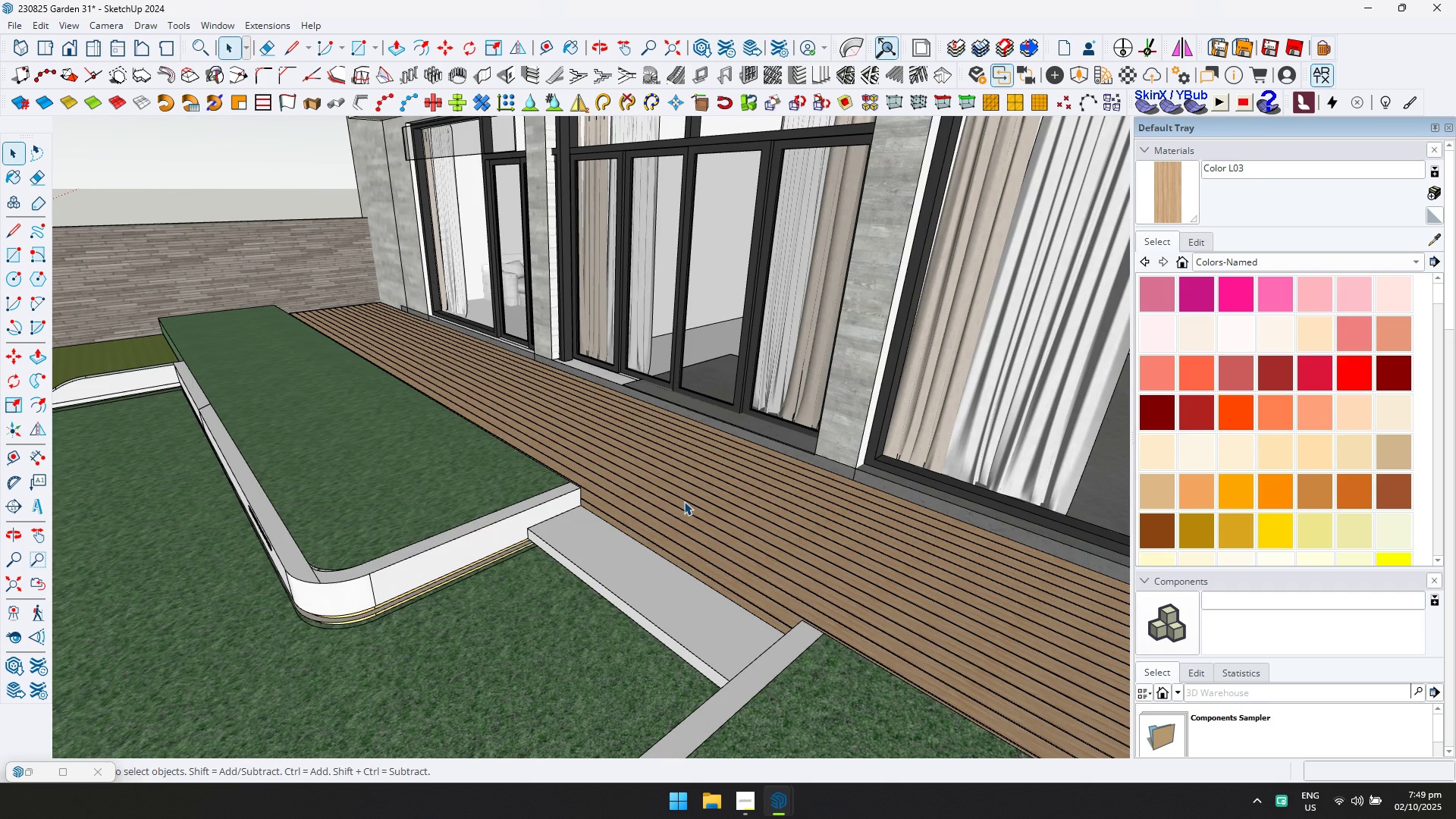 
key(Alt+AltLeft)
 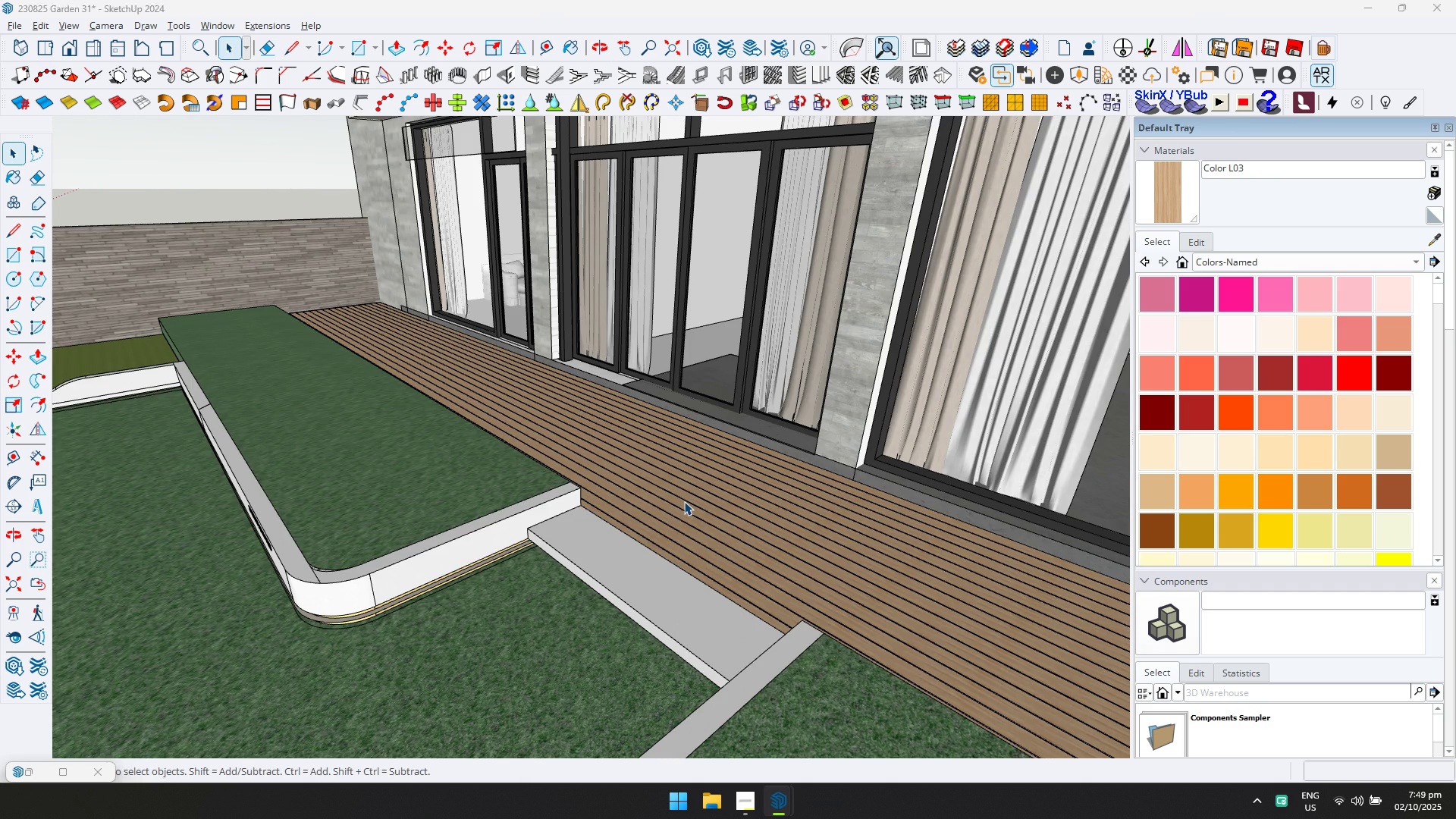 
key(Alt+Tab)
 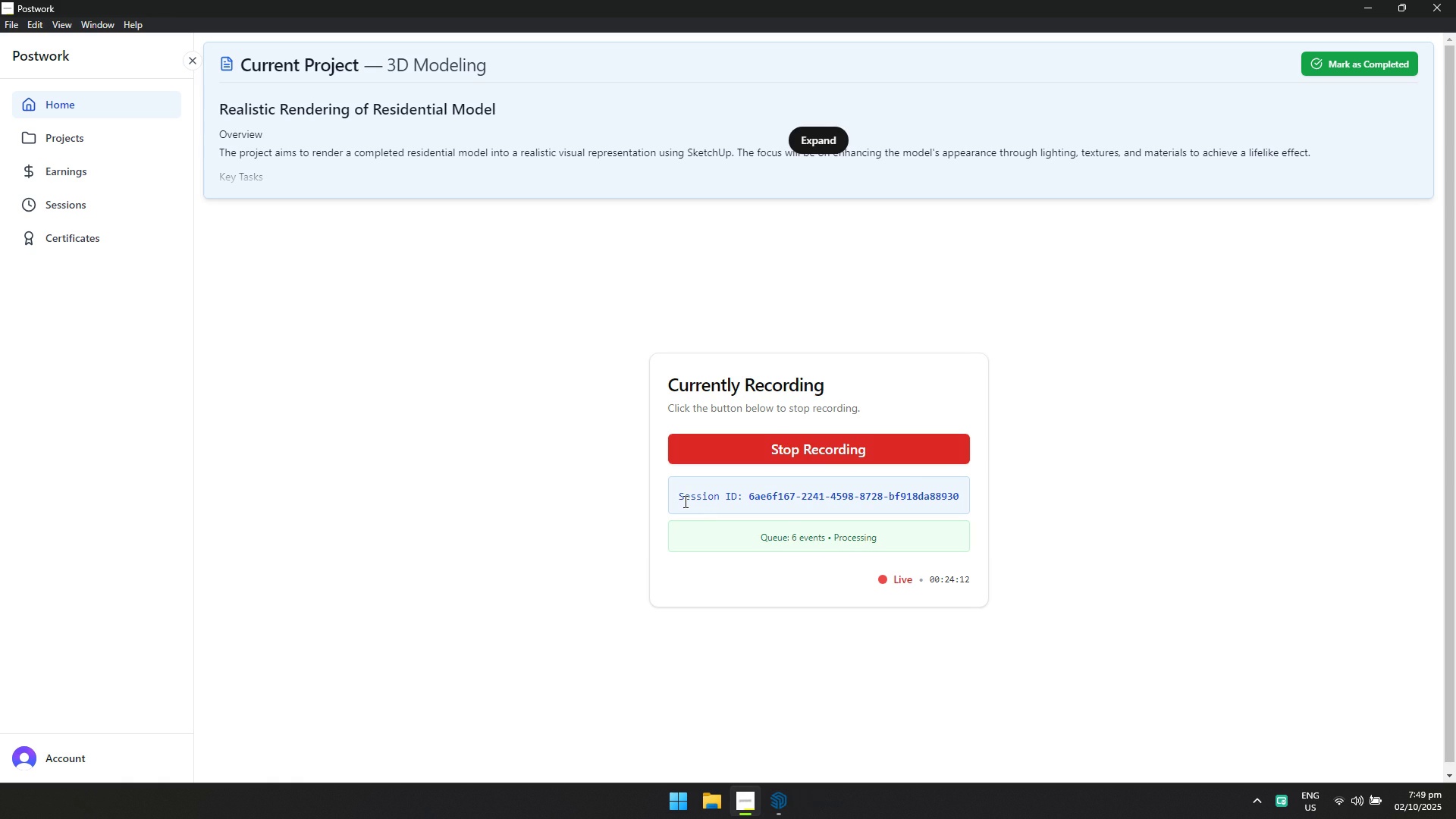 
hold_key(key=AltLeft, duration=0.51)